 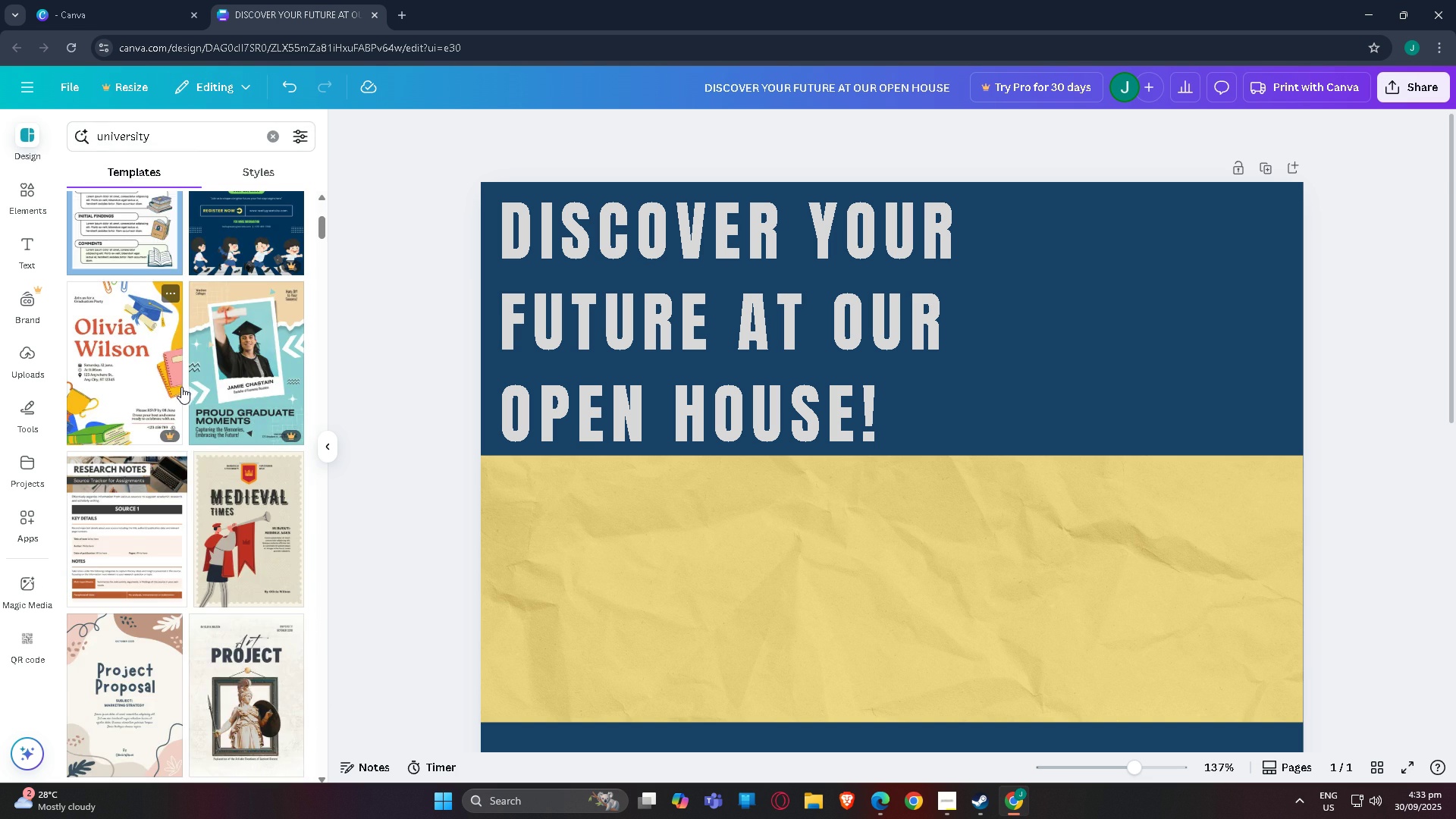 
scroll: coordinate [180, 376], scroll_direction: down, amount: 12.0
 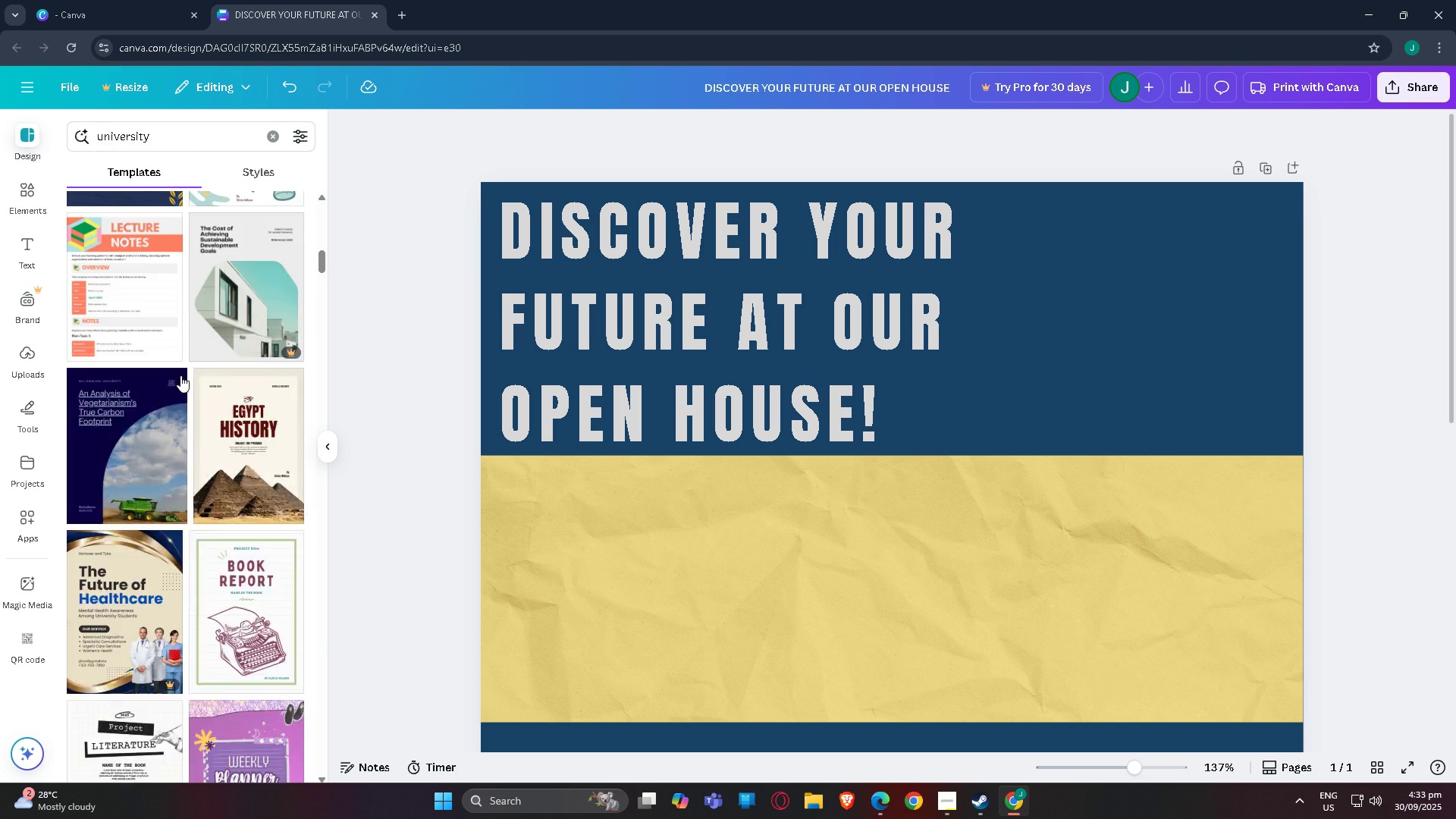 
scroll: coordinate [180, 370], scroll_direction: up, amount: 6.0
 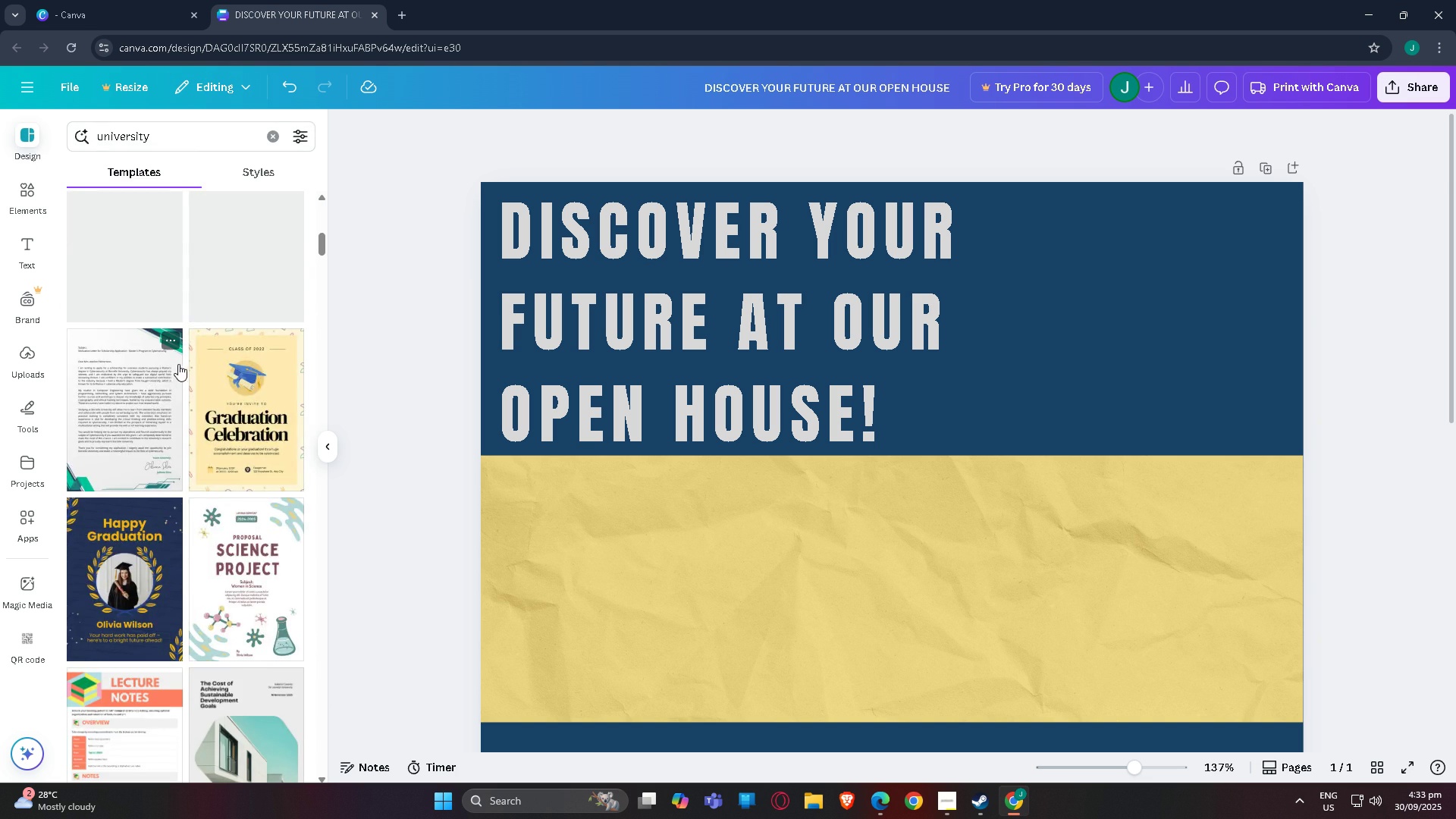 
scroll: coordinate [167, 372], scroll_direction: down, amount: 28.0
 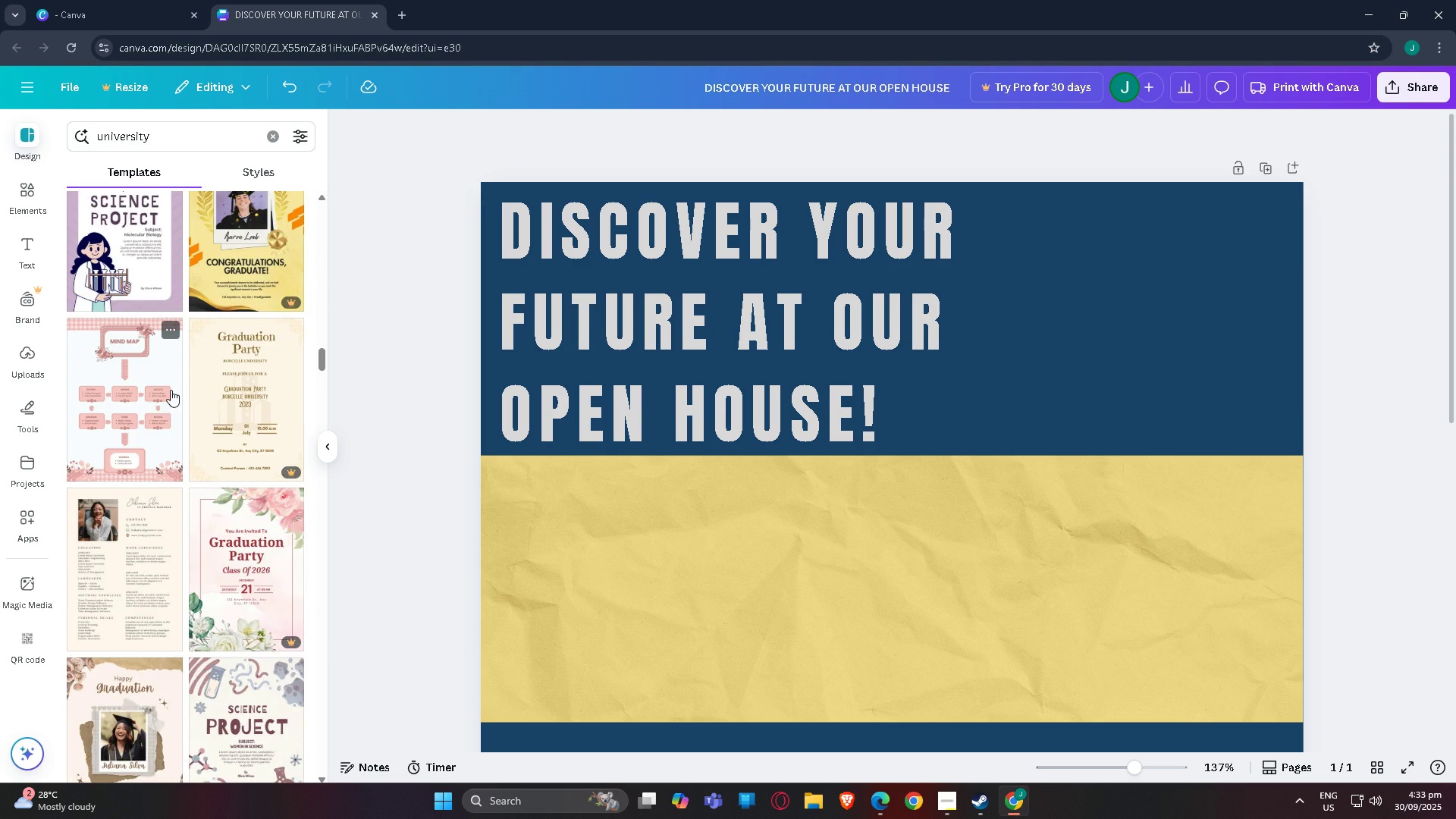 
scroll: coordinate [106, 331], scroll_direction: up, amount: 5.0